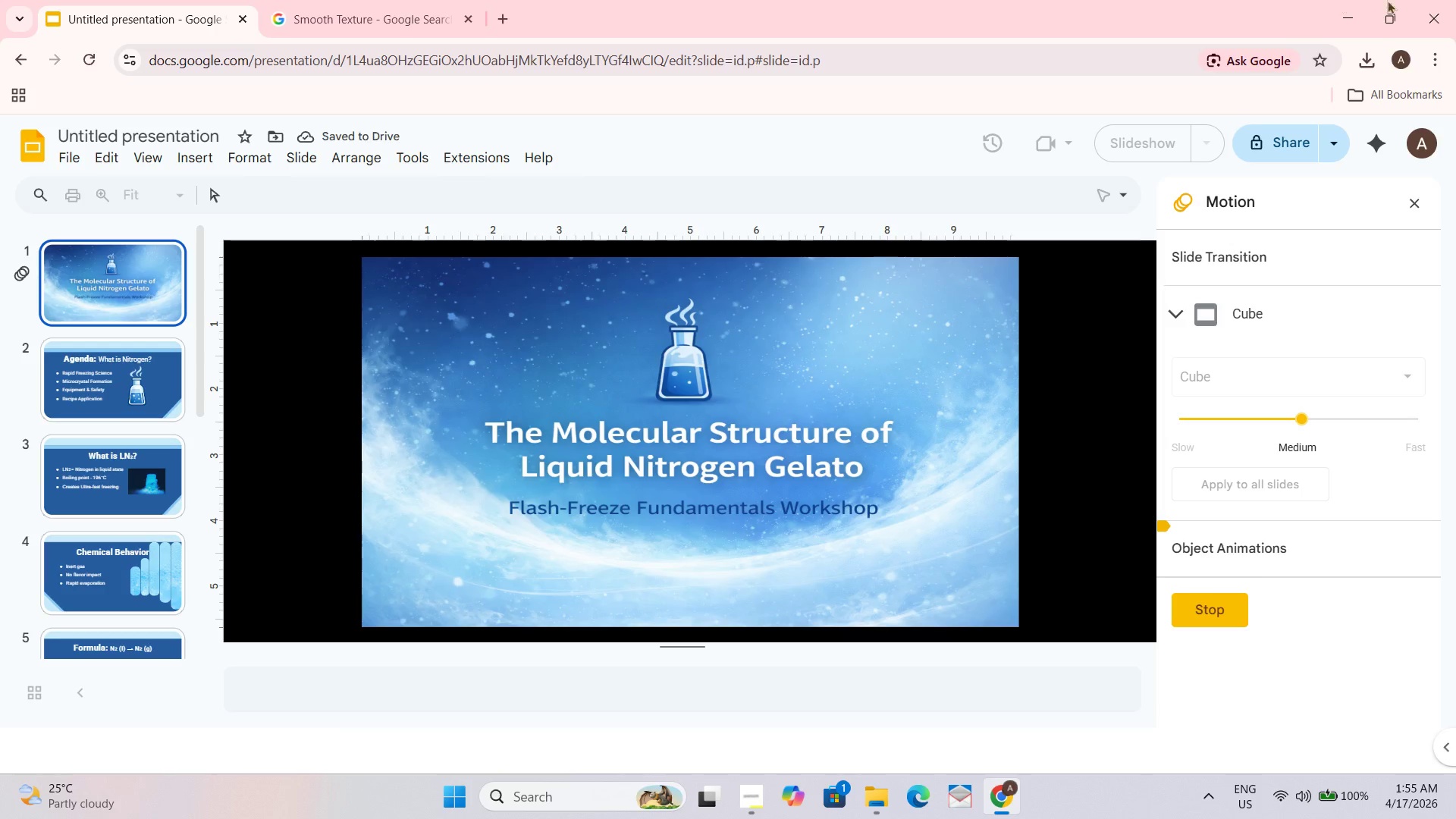 
wait(6.69)
 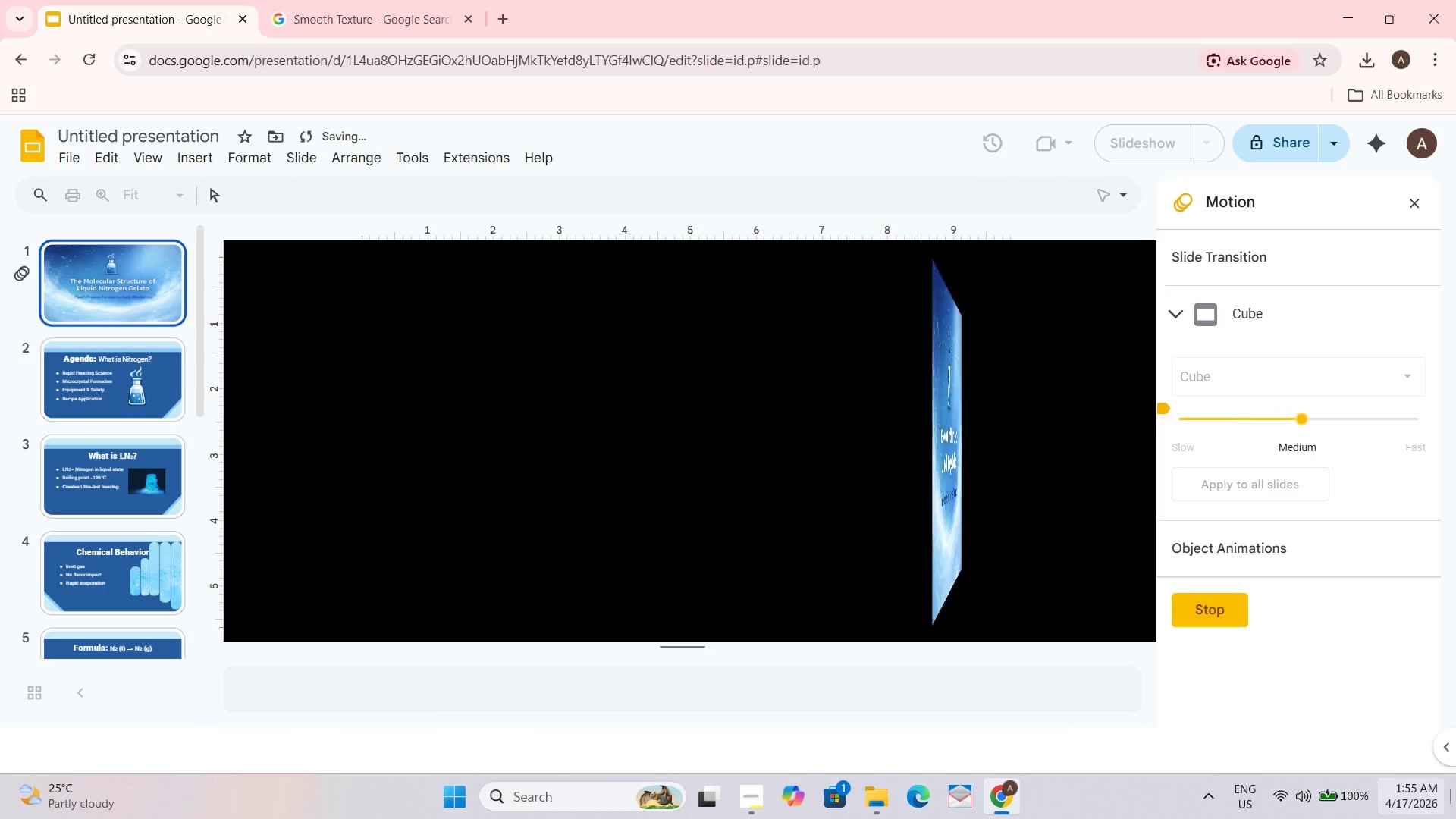 
left_click([1178, 311])
 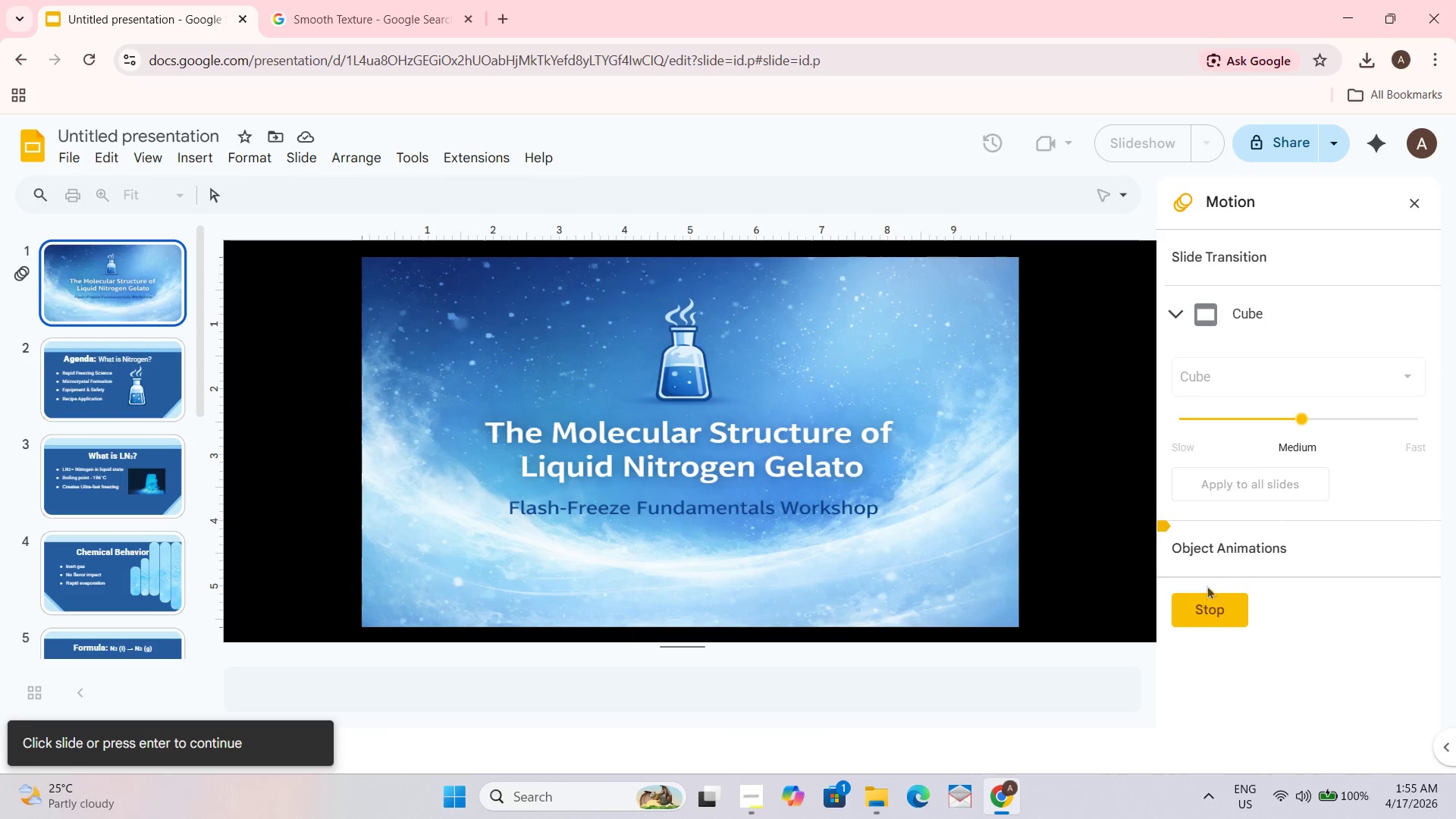 
left_click([1204, 610])
 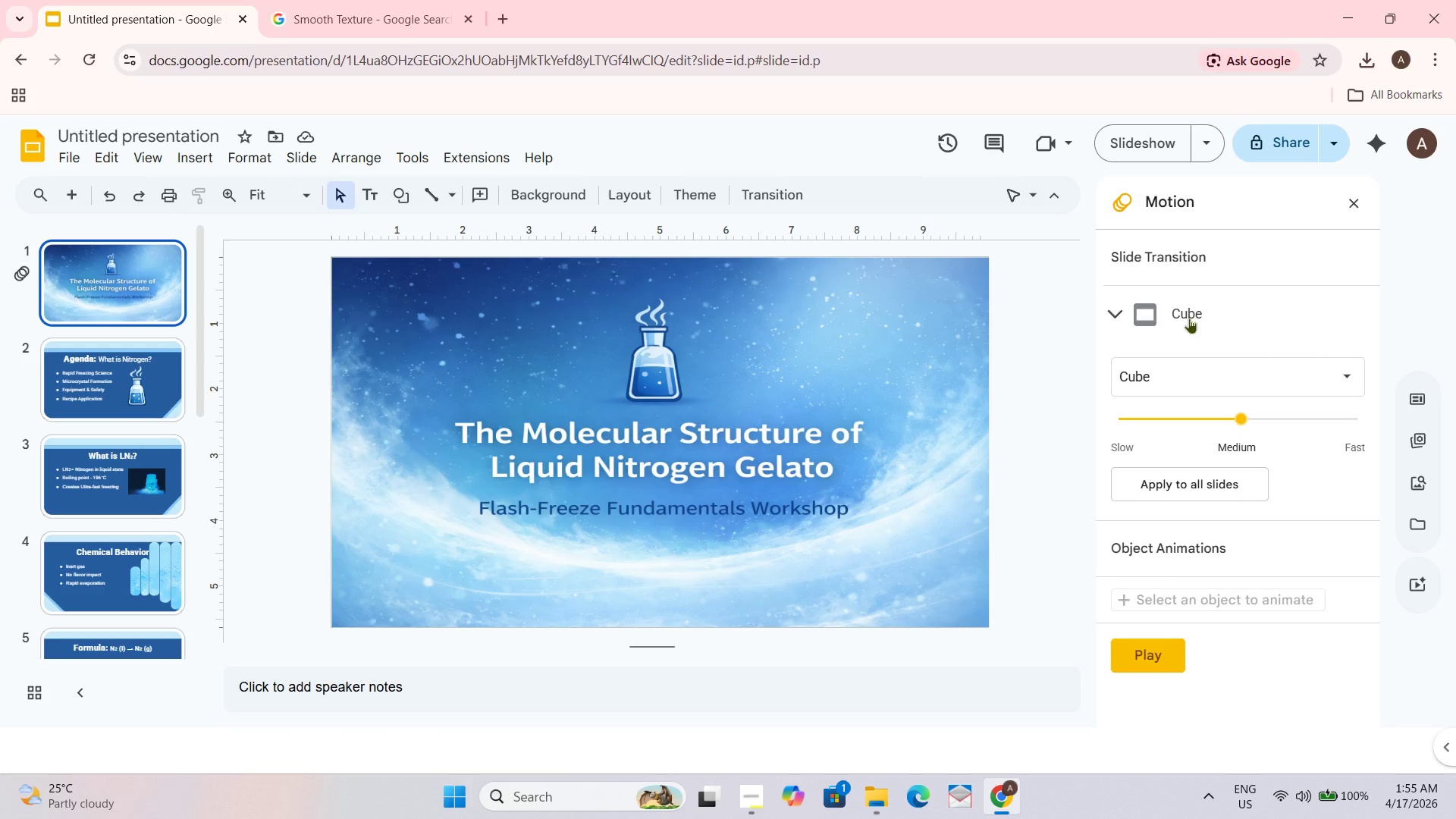 
left_click([1140, 325])
 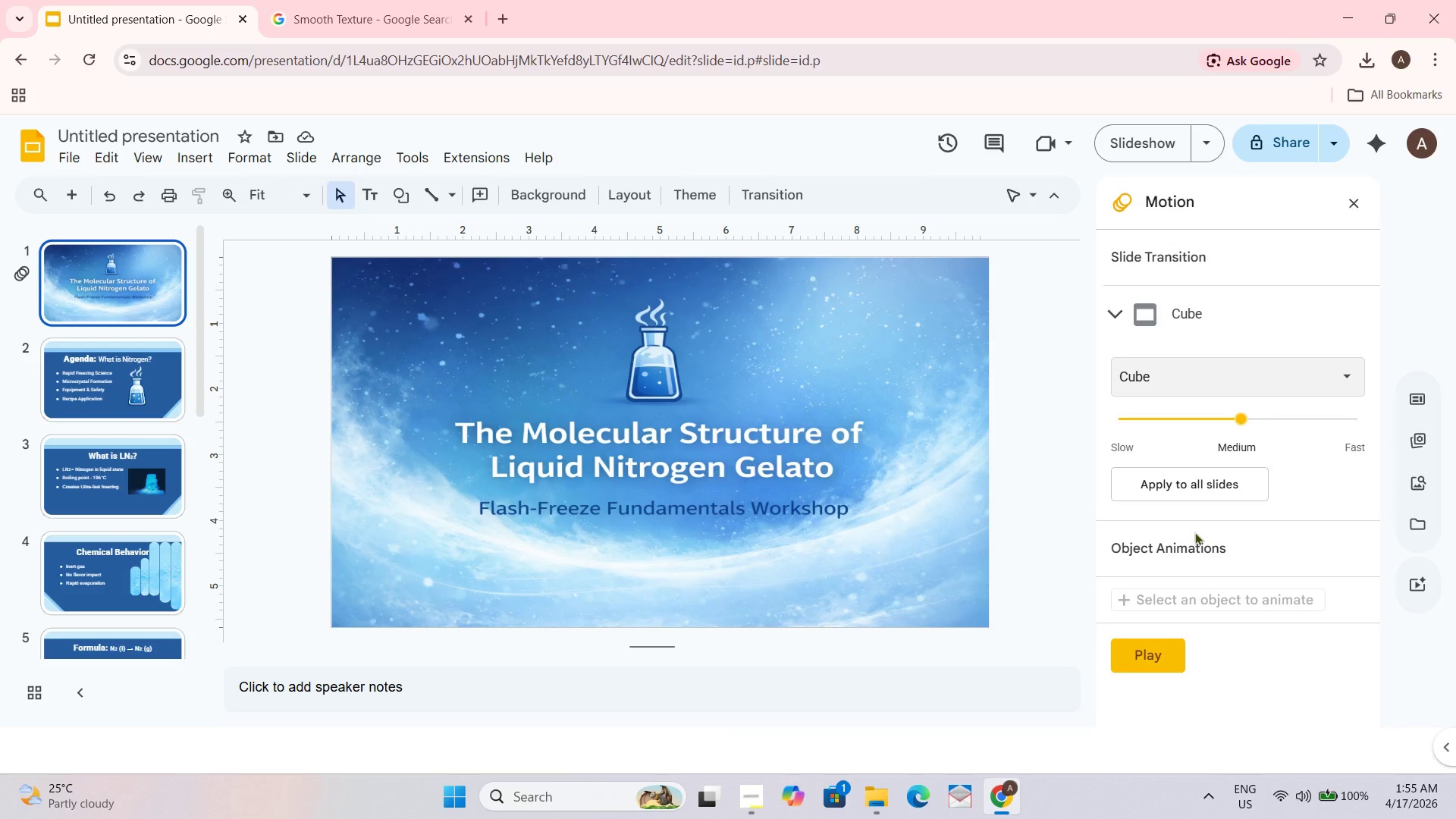 
left_click([1211, 503])
 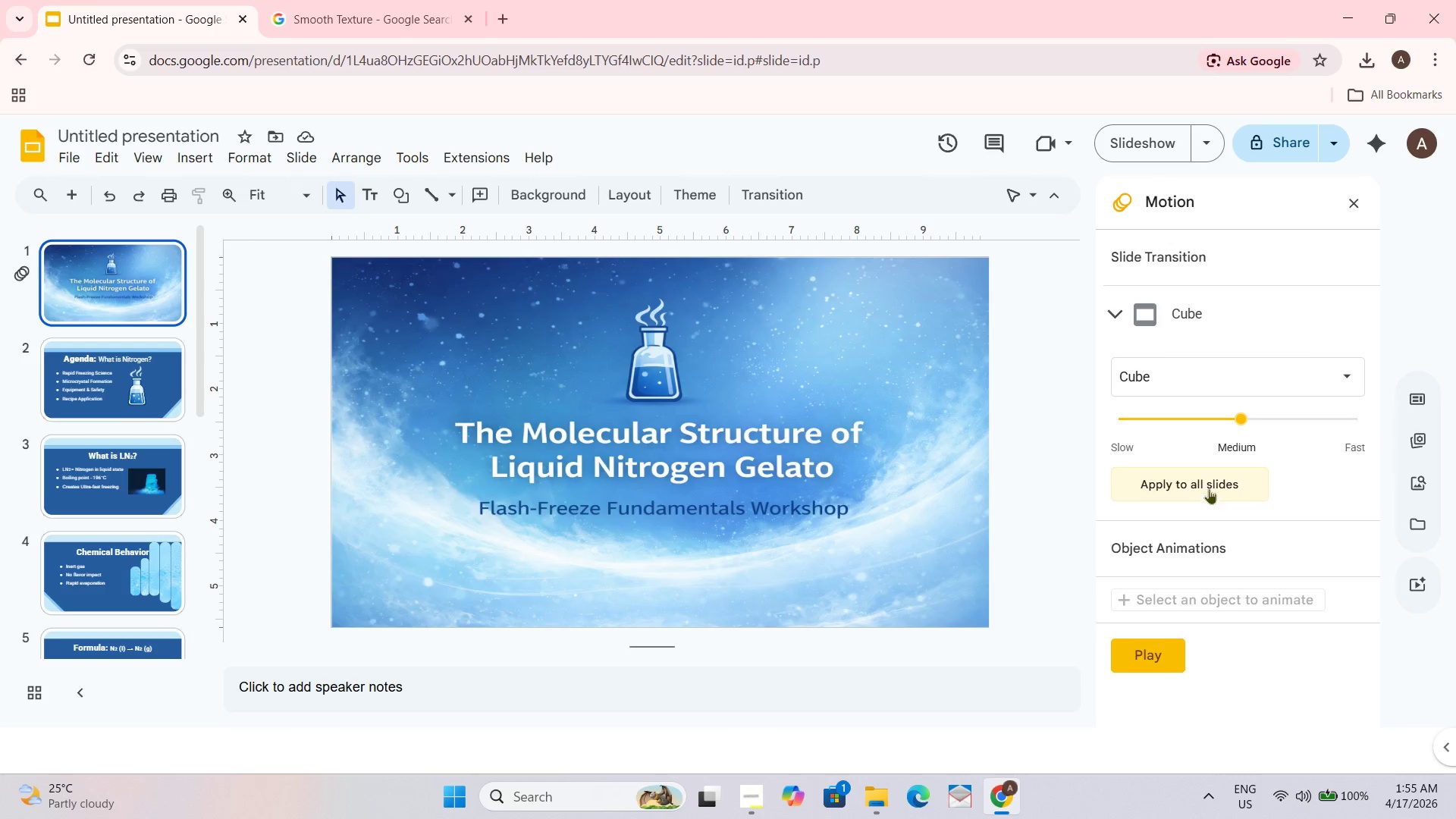 
left_click_drag(start_coordinate=[1207, 482], to_coordinate=[1202, 482])
 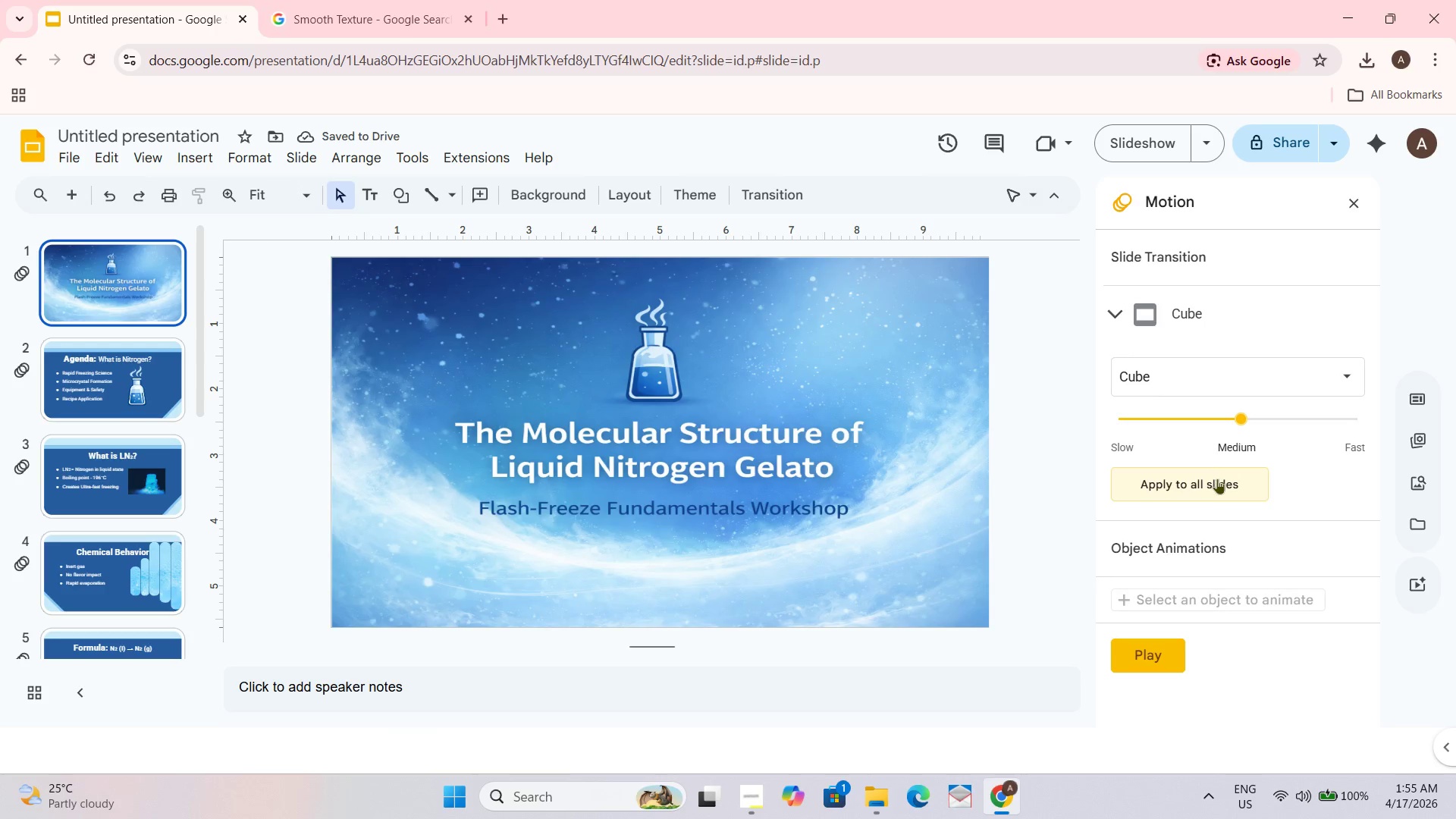 
left_click([1257, 382])
 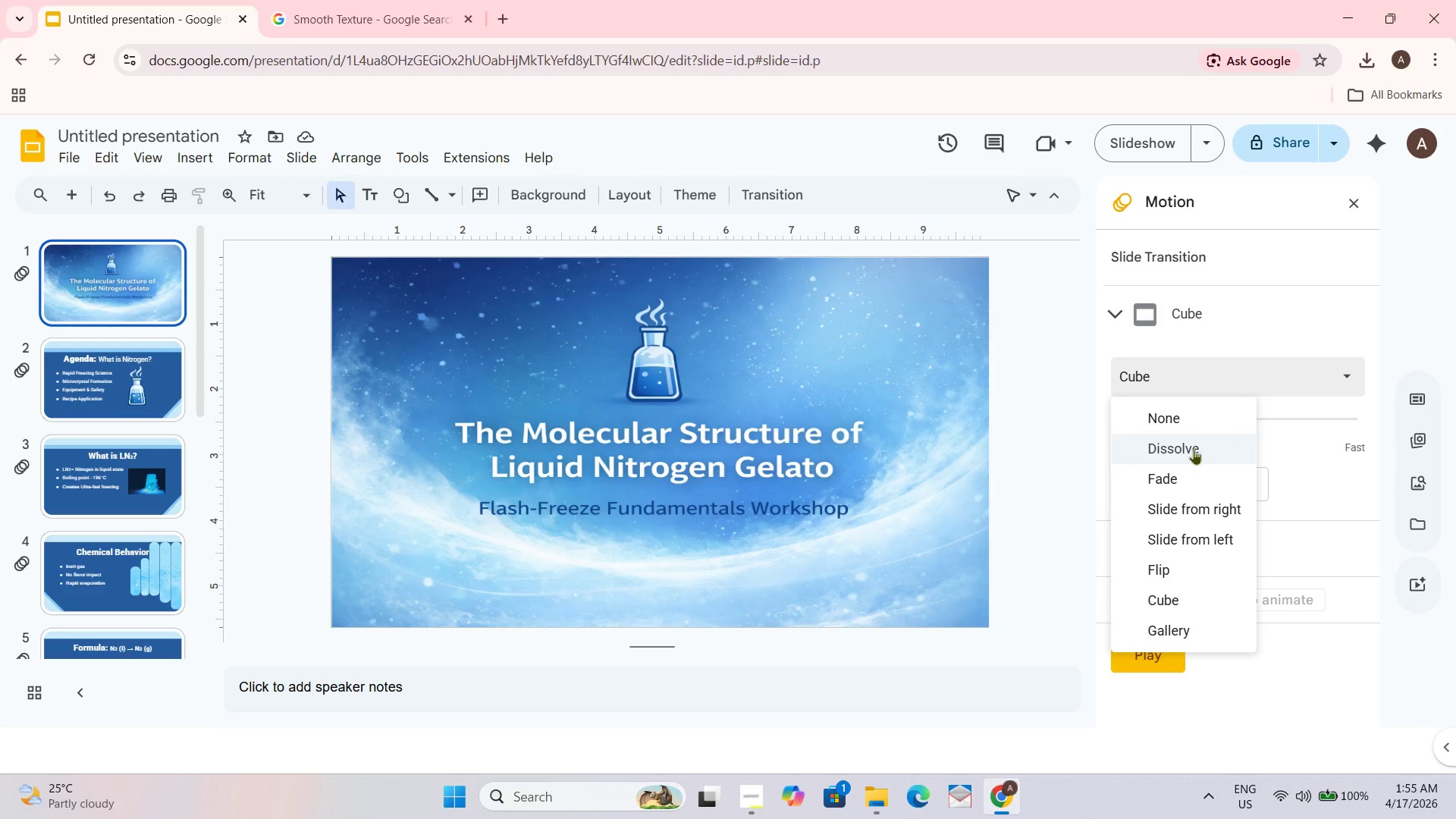 
wait(5.64)
 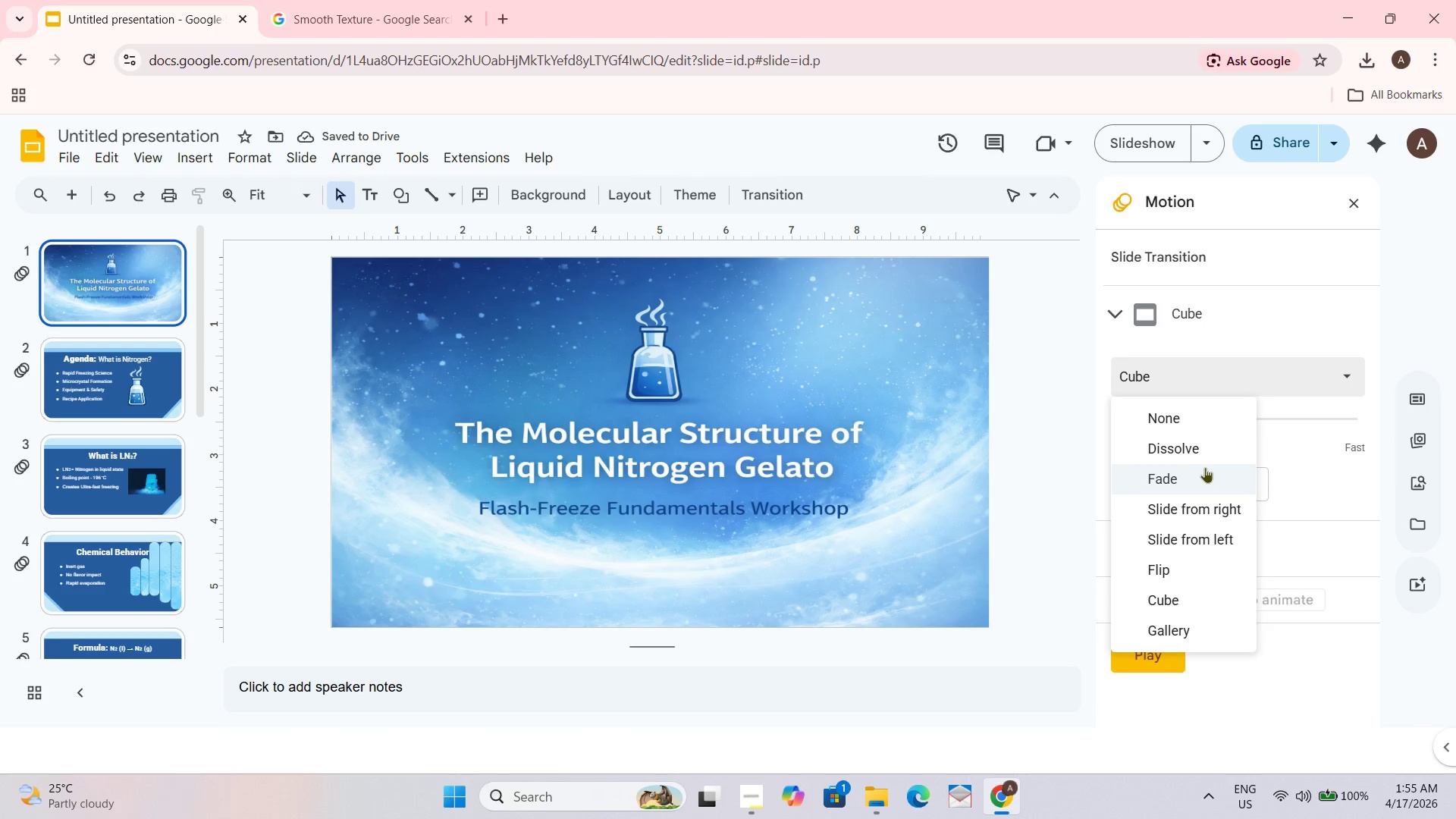 
left_click([1191, 450])
 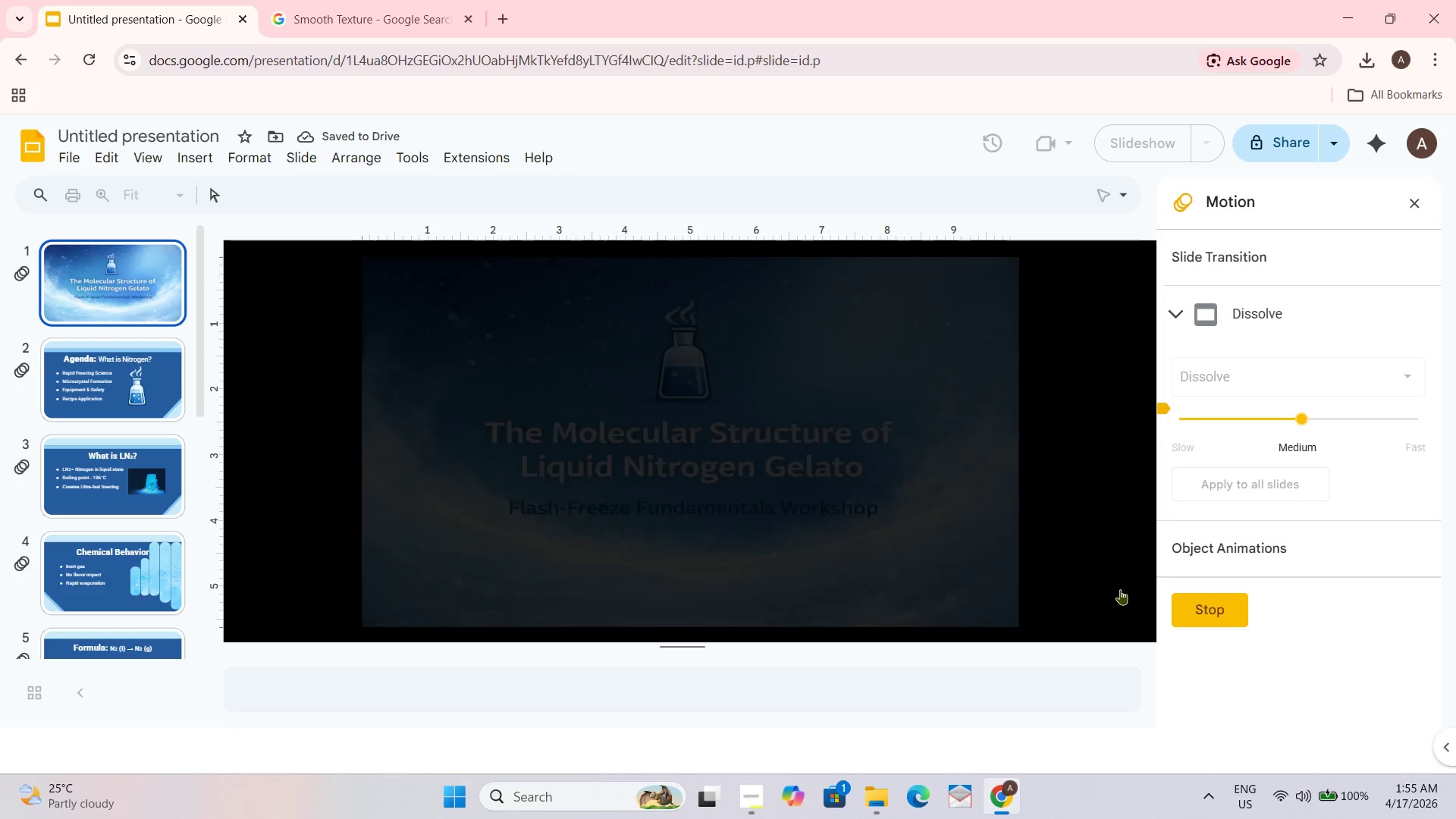 
wait(8.77)
 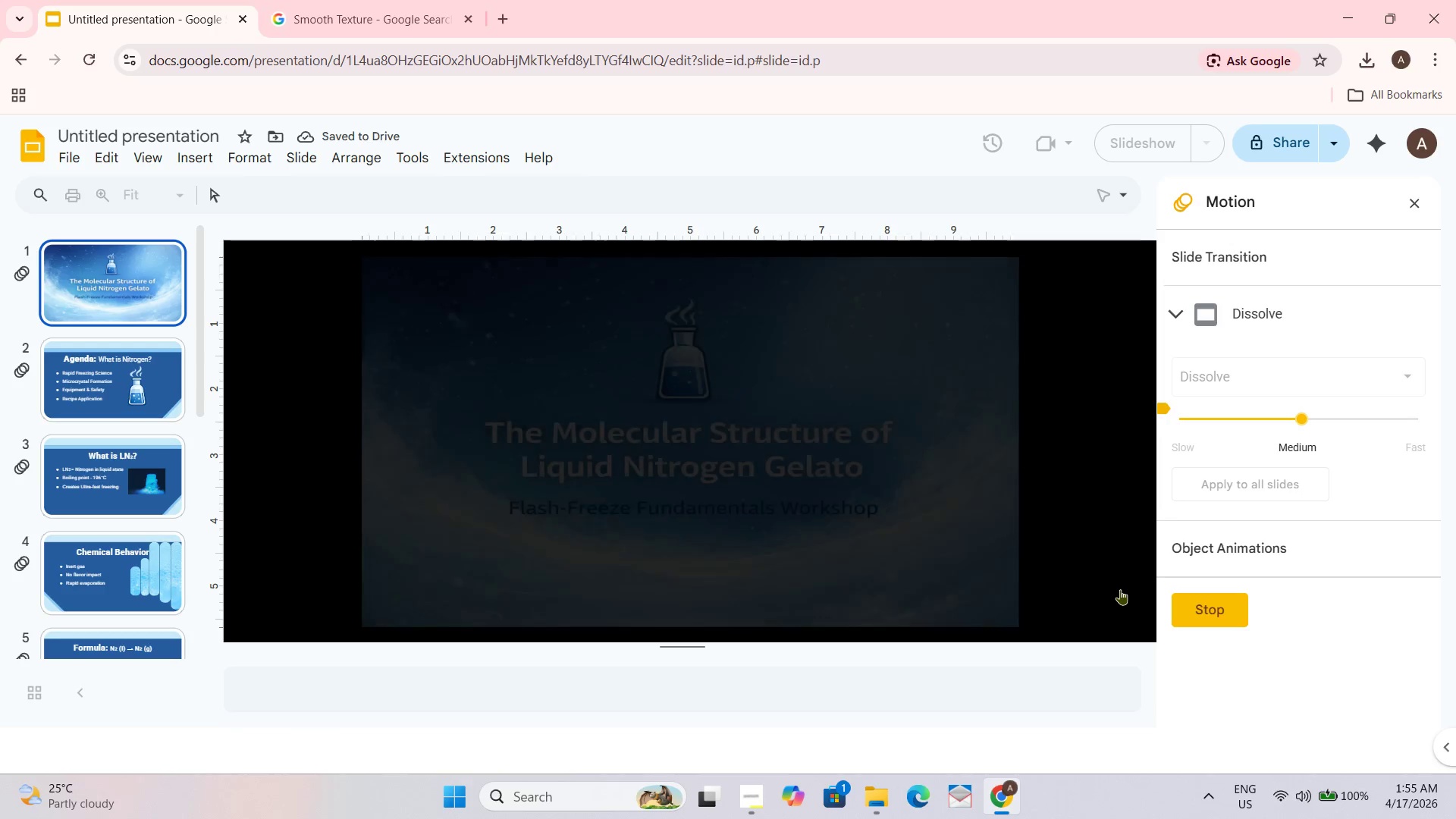 
left_click([1116, 140])
 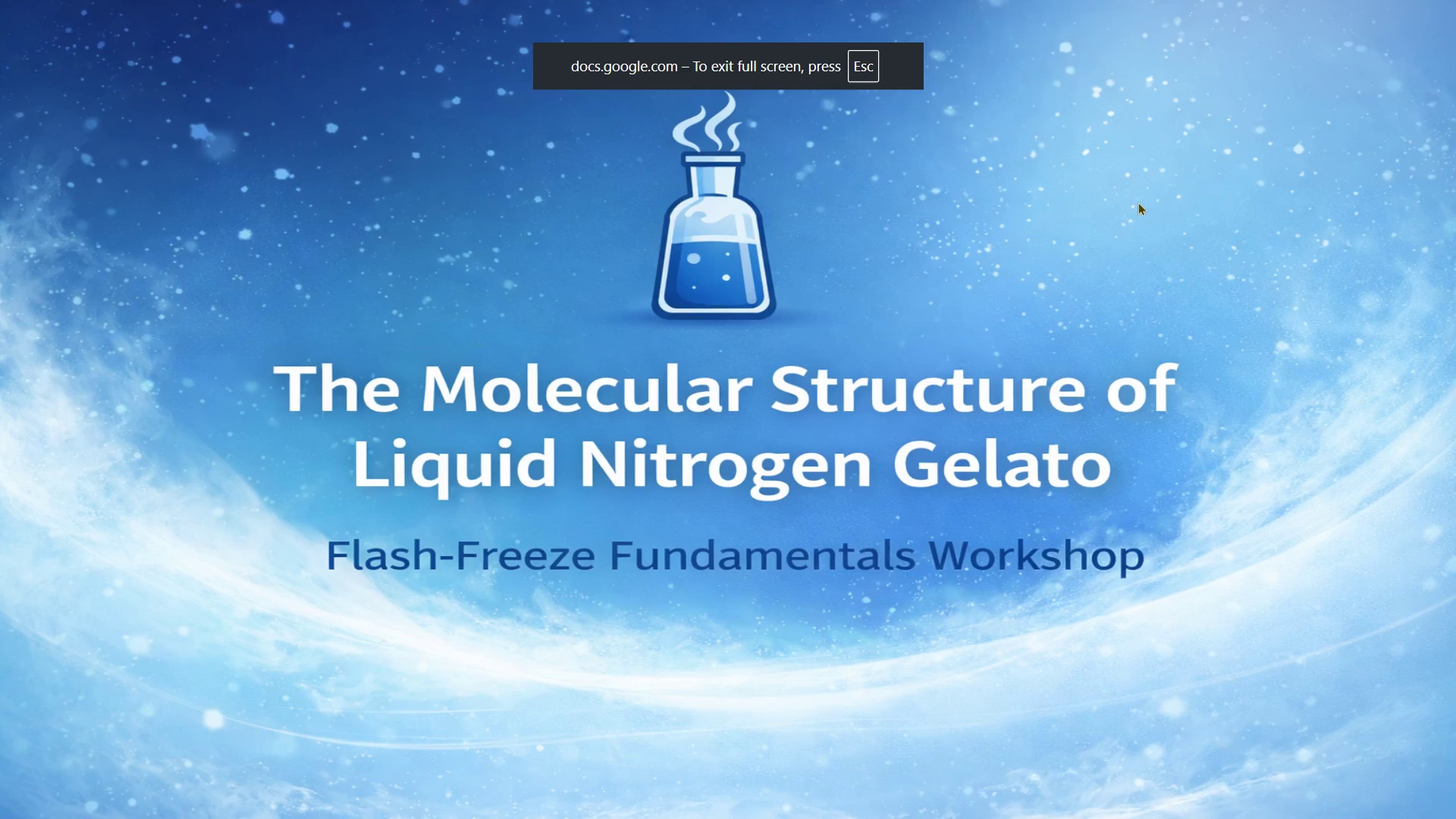 
key(ArrowDown)
 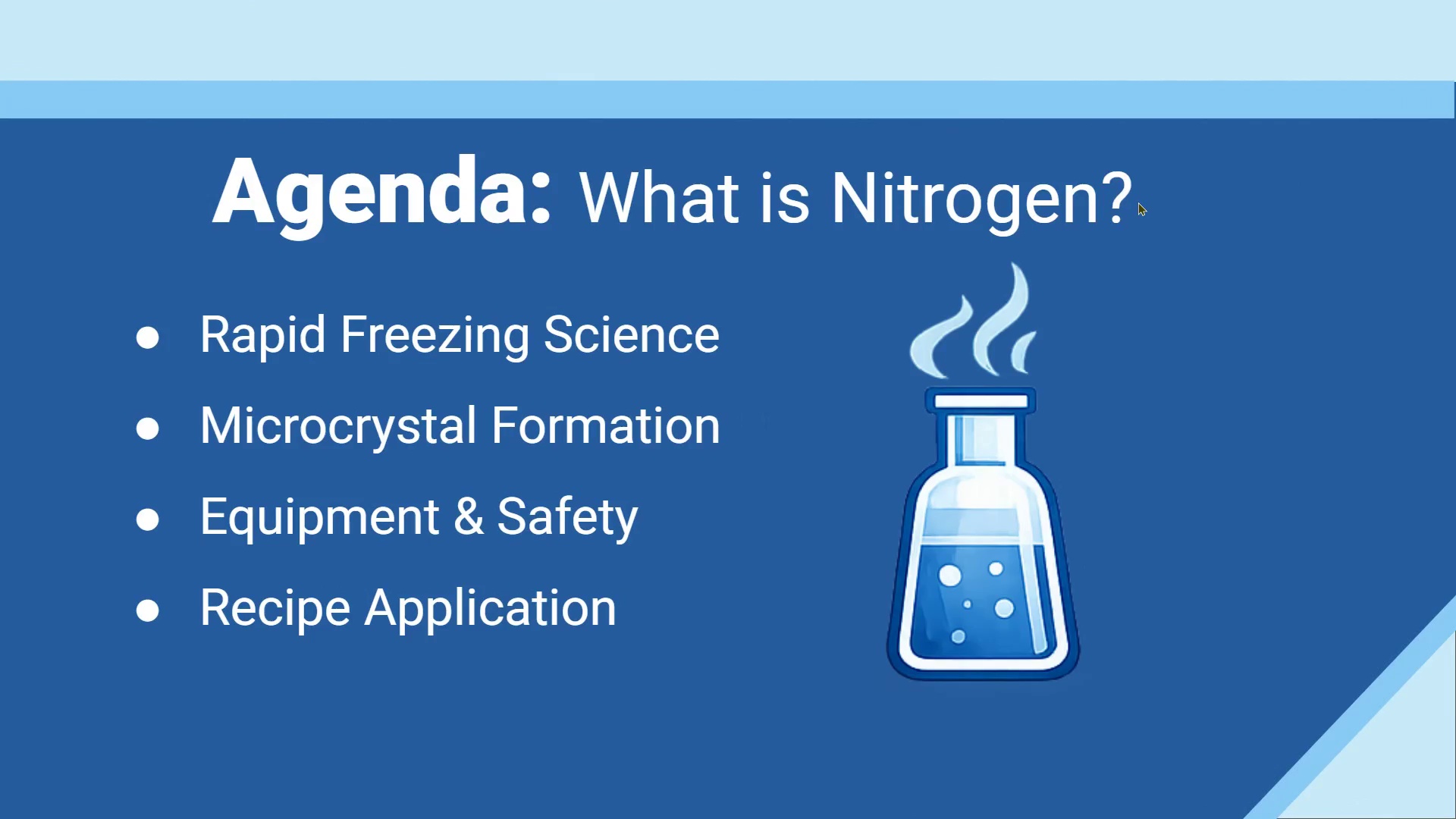 
key(Escape)
 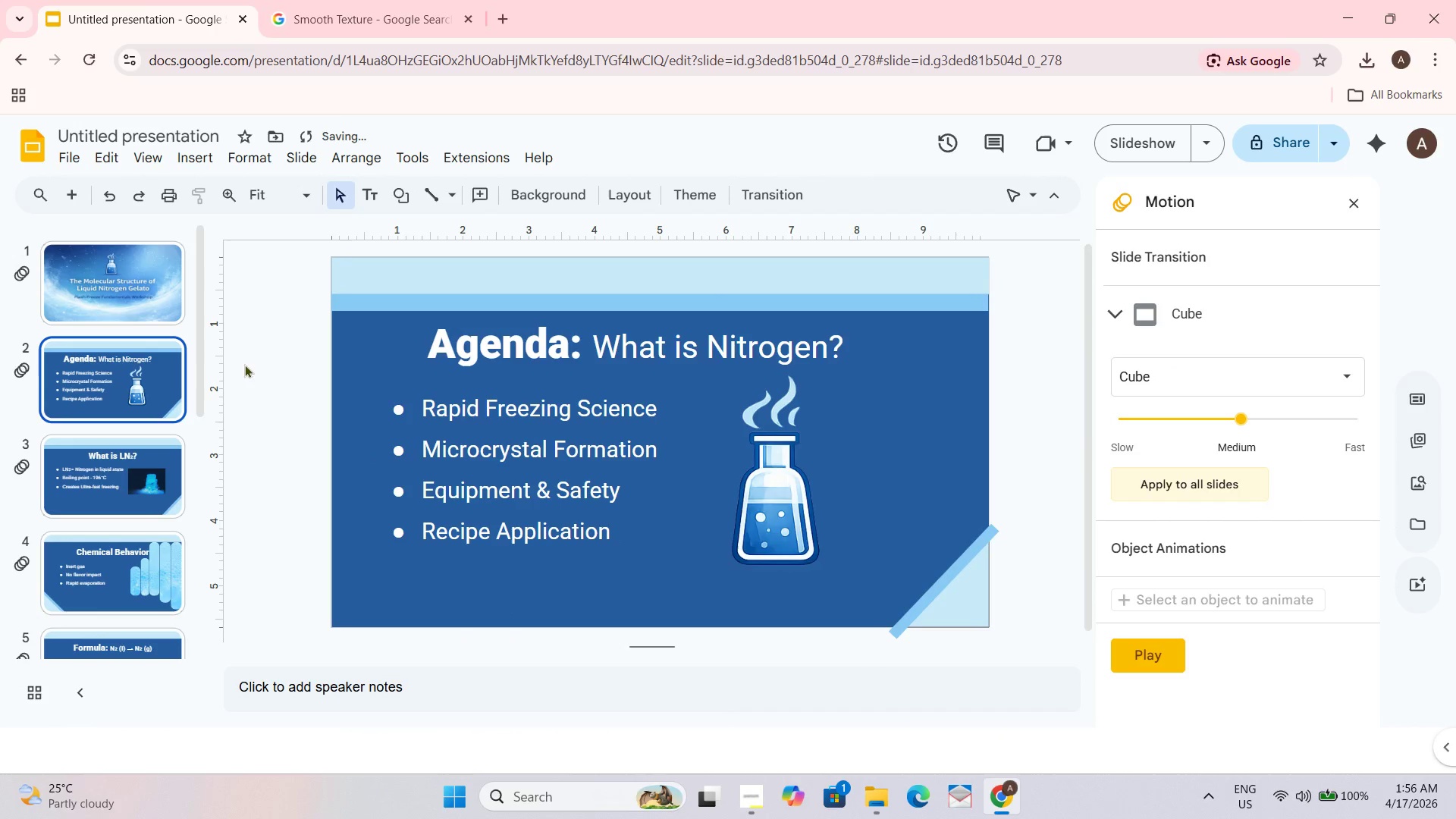 
wait(6.36)
 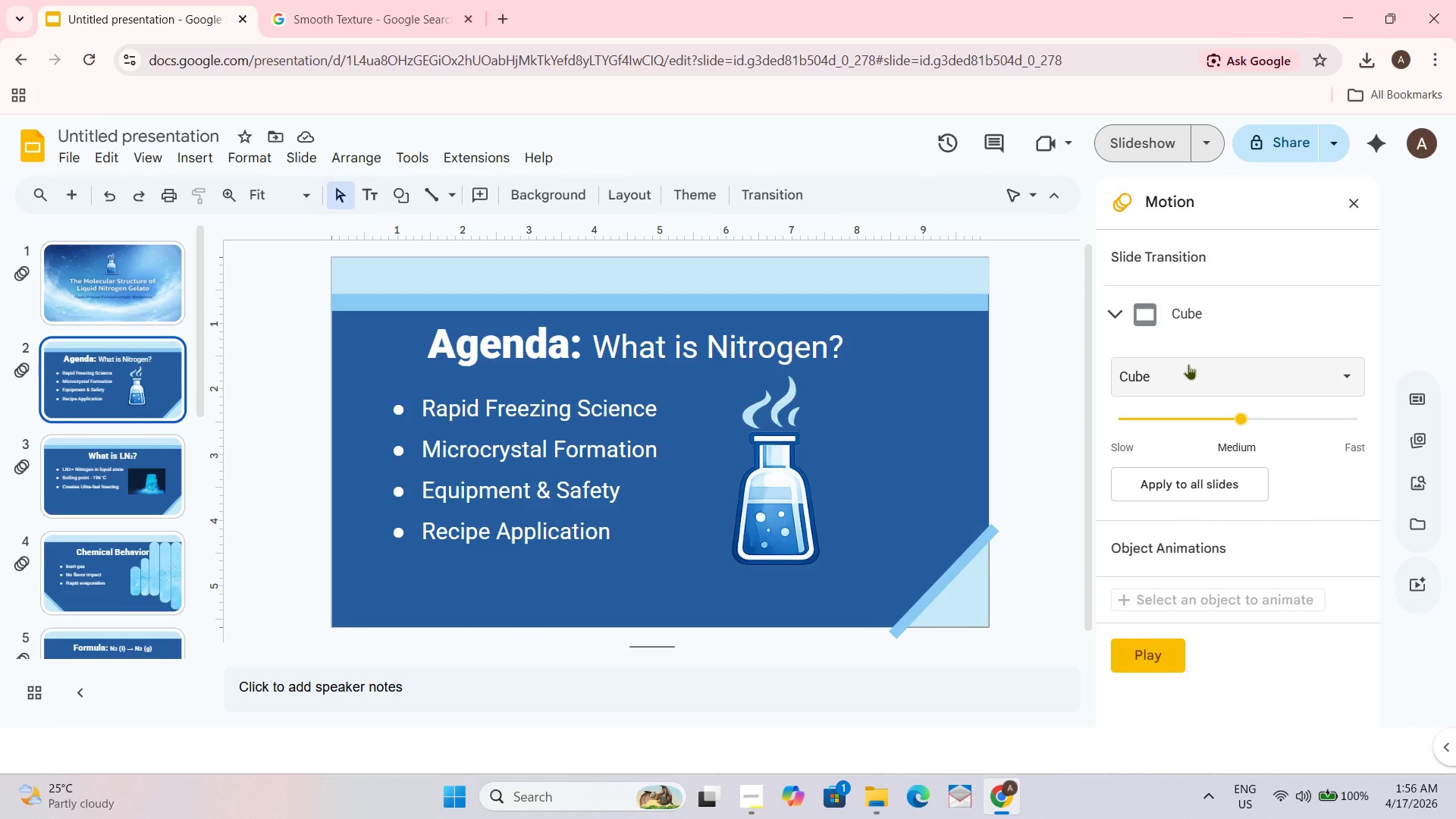 
left_click([150, 376])
 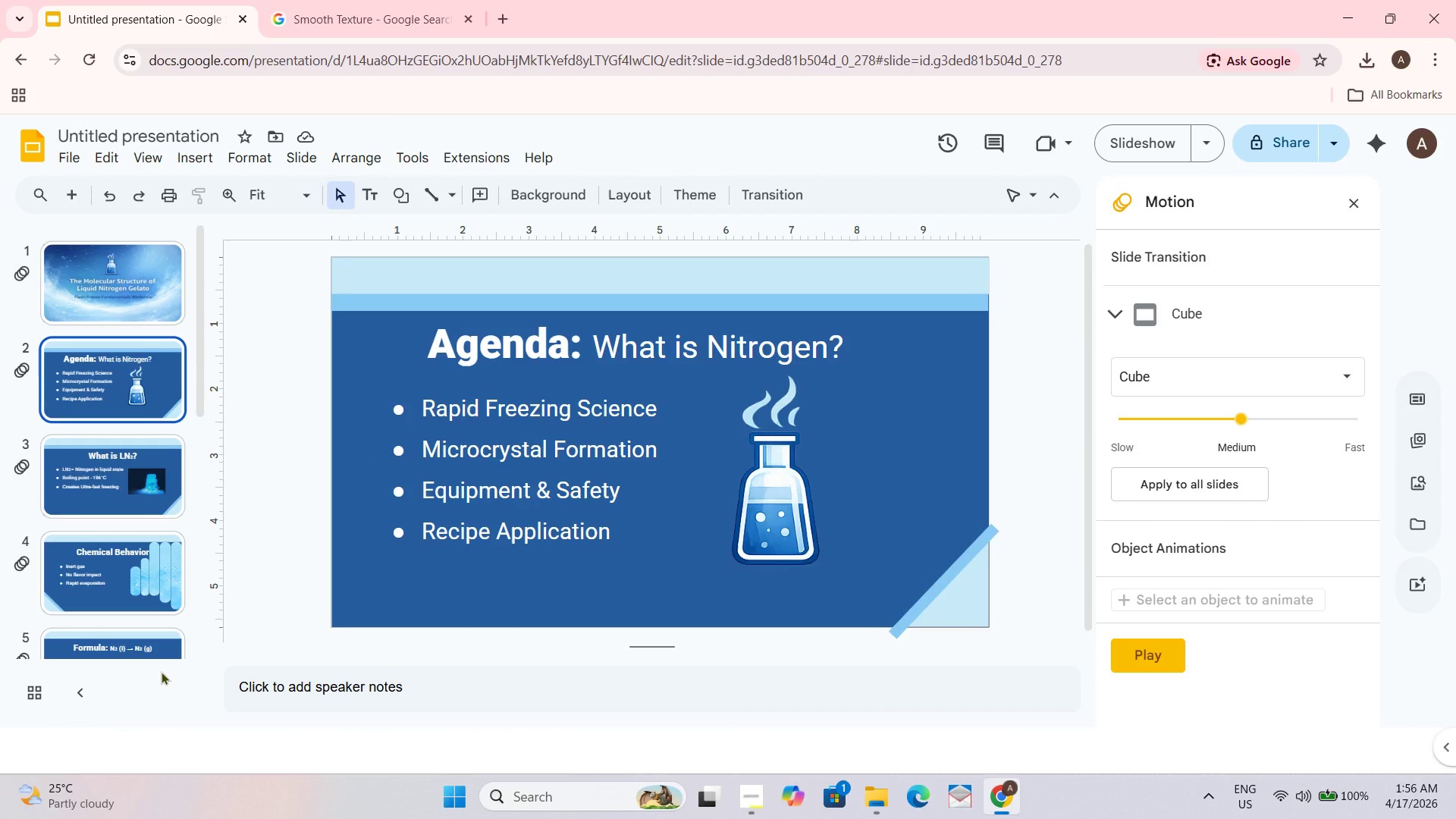 
wait(6.64)
 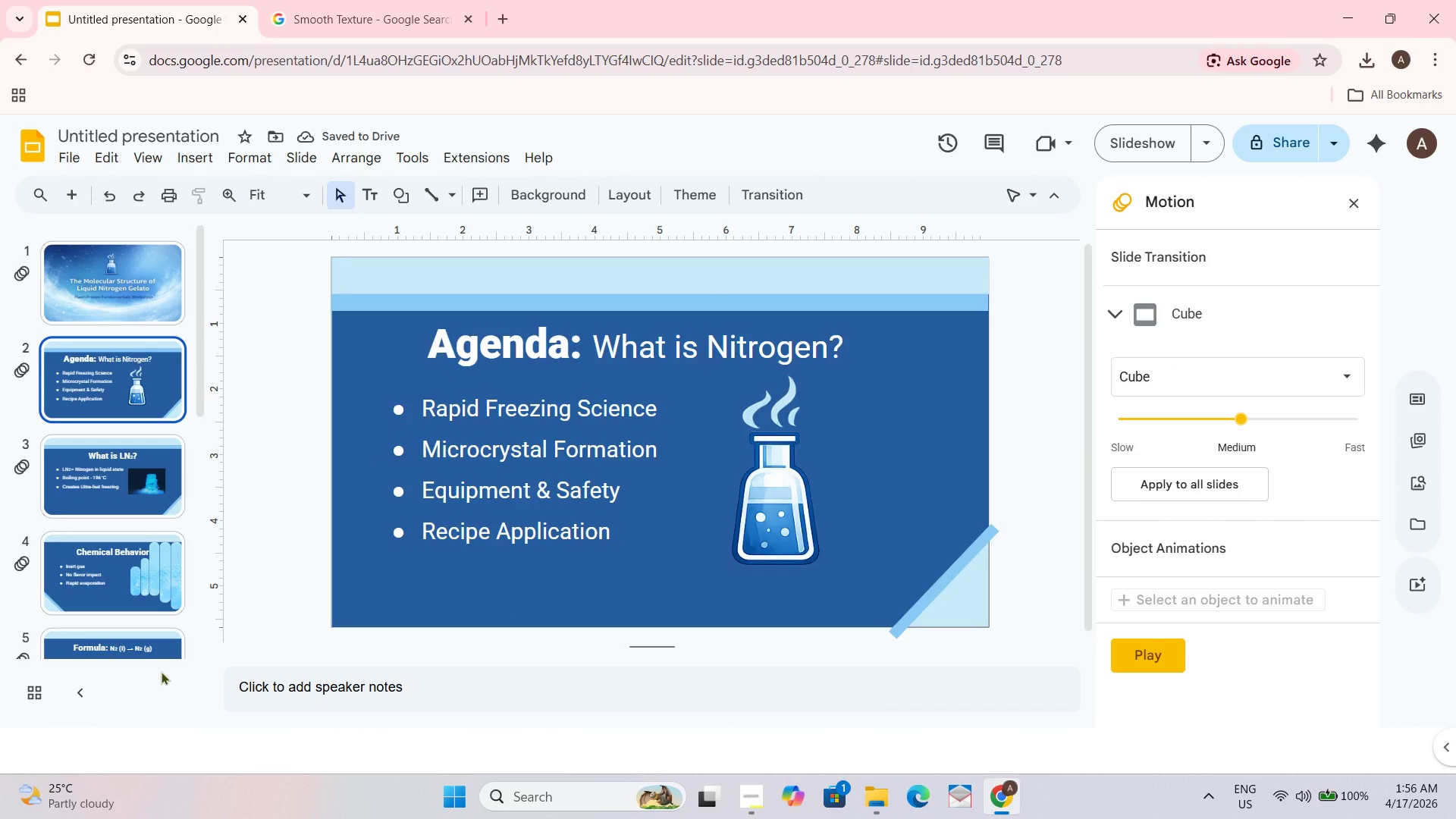 
key(Alt+Tab)
 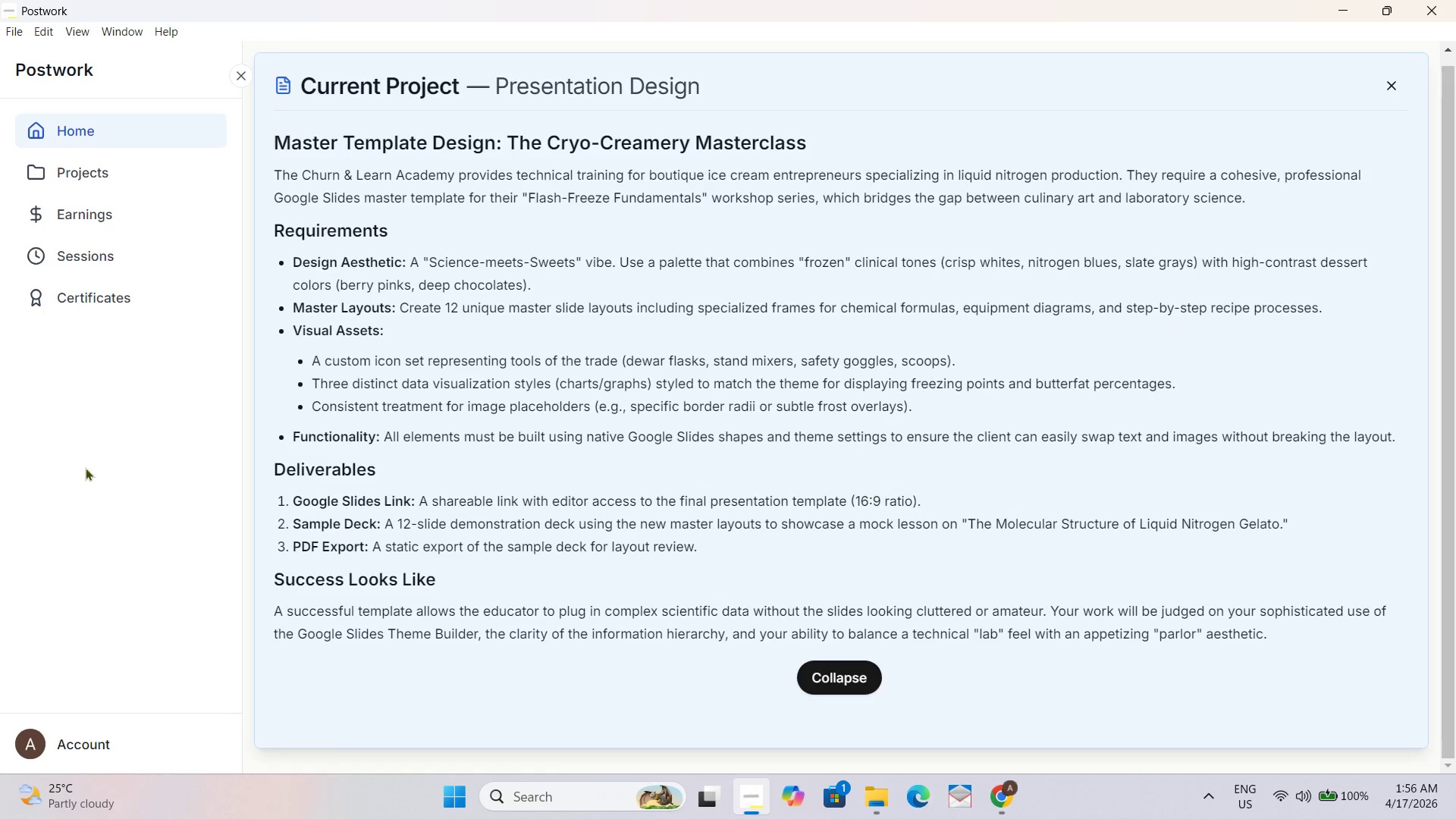 
left_click([857, 675])
 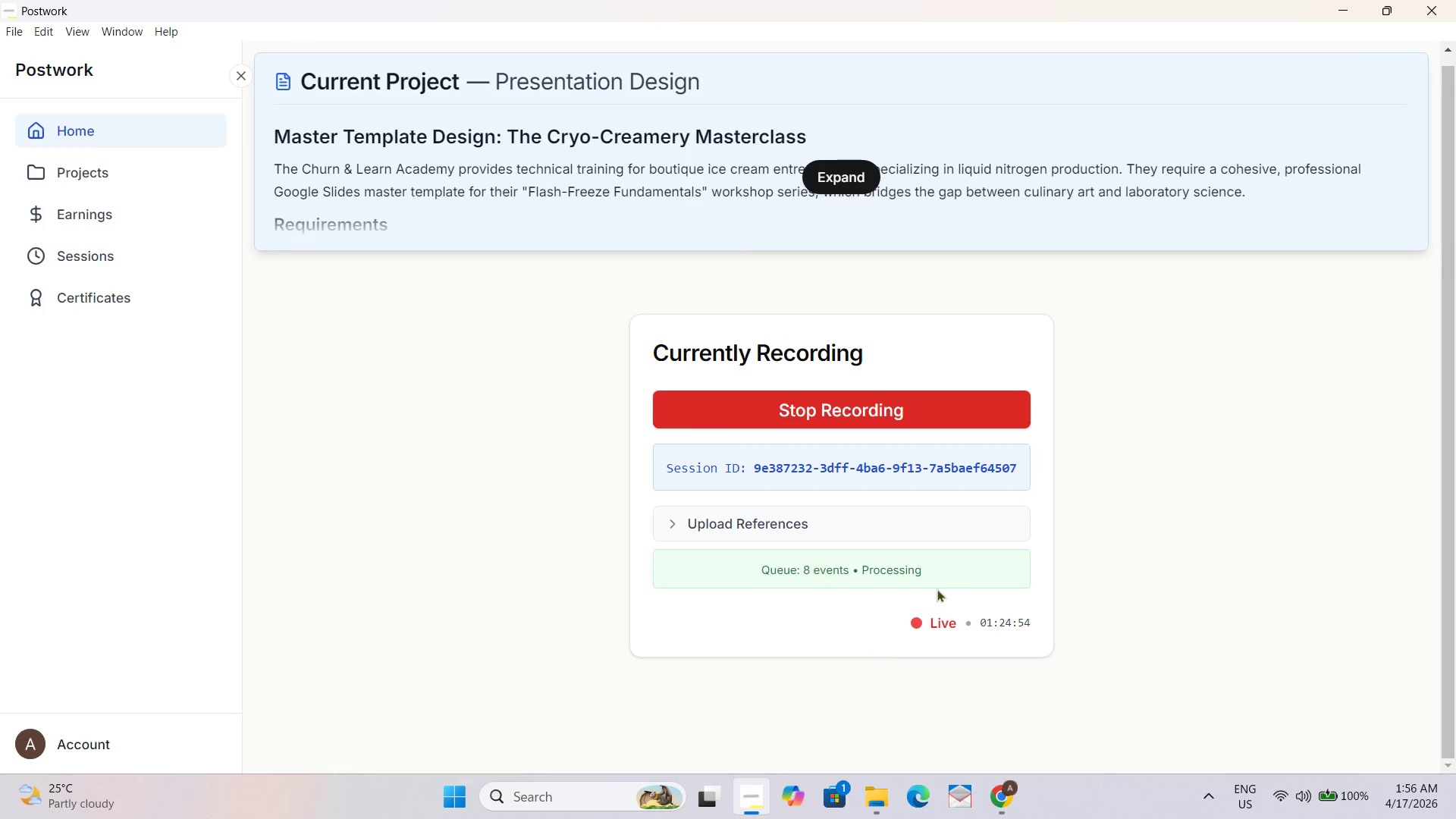 
key(Alt+Tab)
 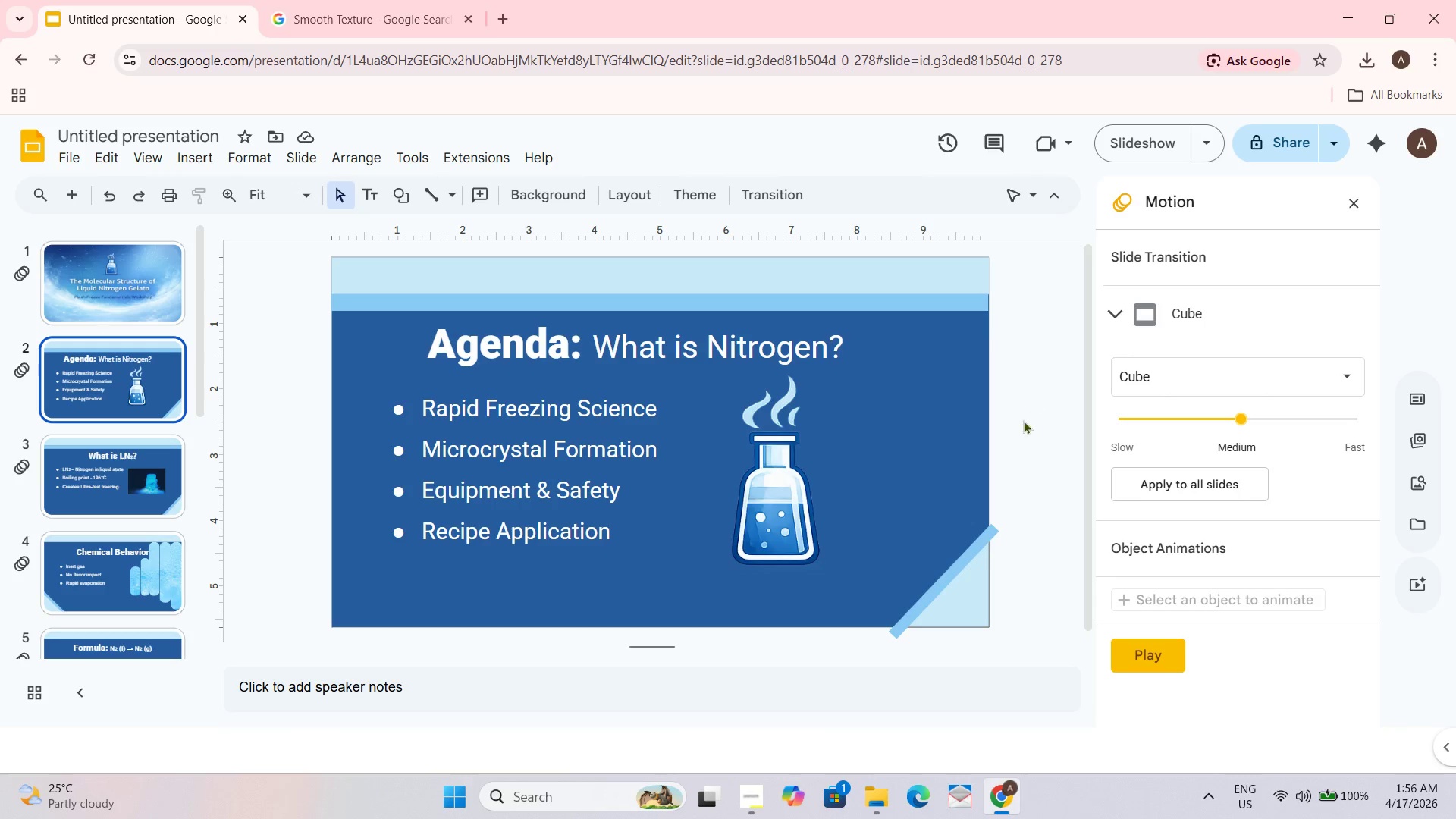 
left_click([554, 416])
 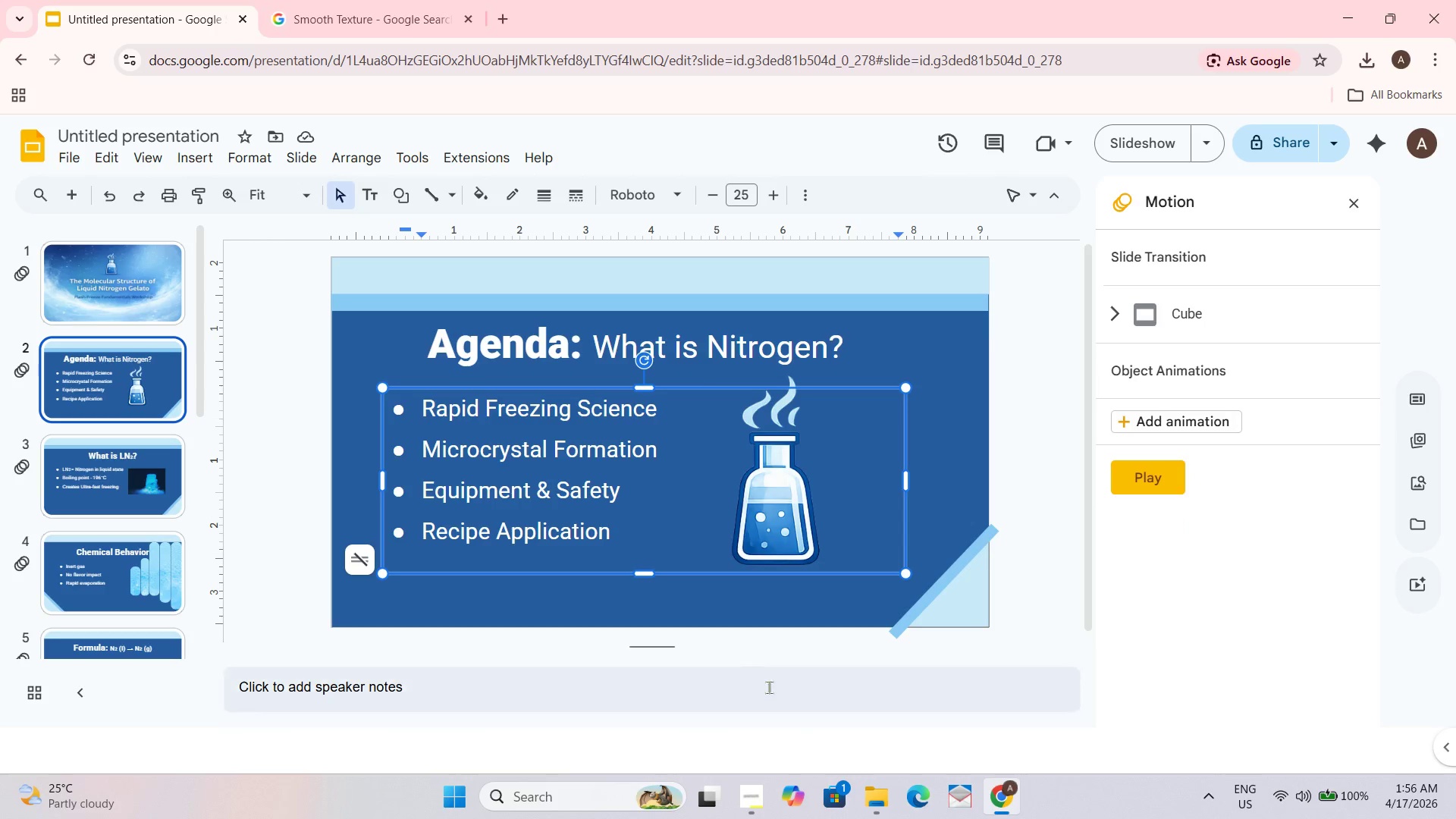 
key(Alt+Control+A)
 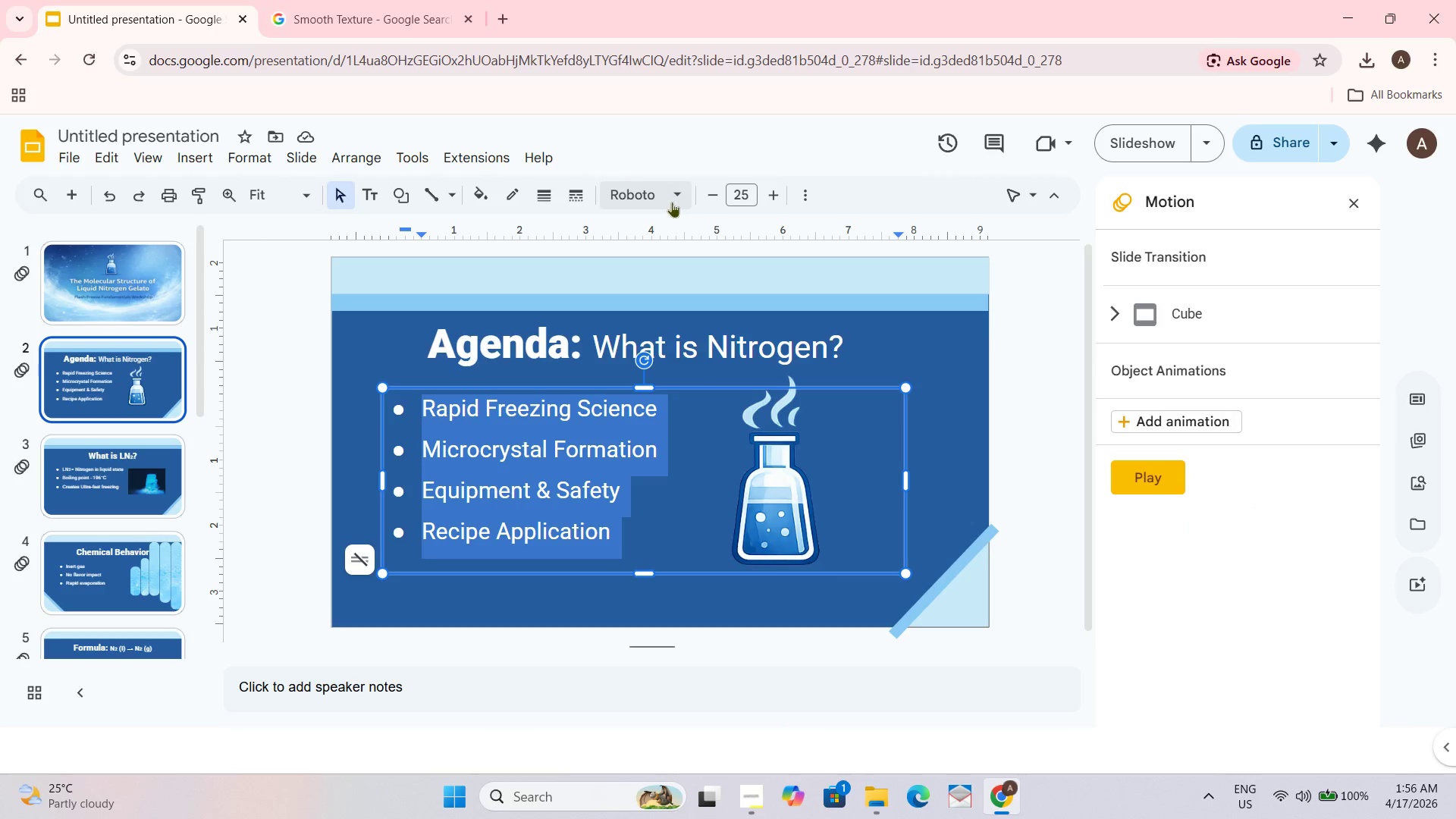 
left_click([679, 189])